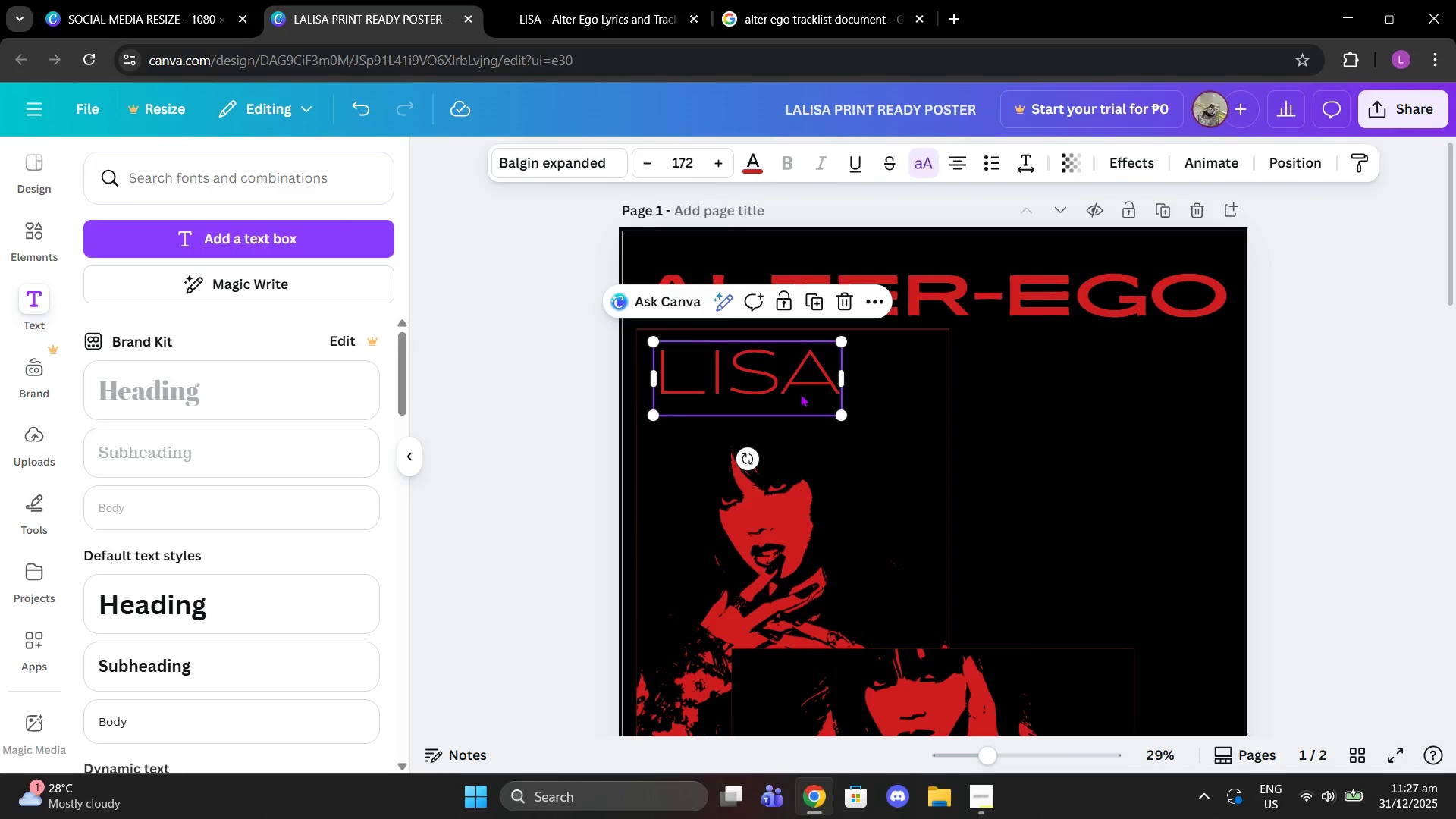 
left_click_drag(start_coordinate=[801, 394], to_coordinate=[783, 386])
 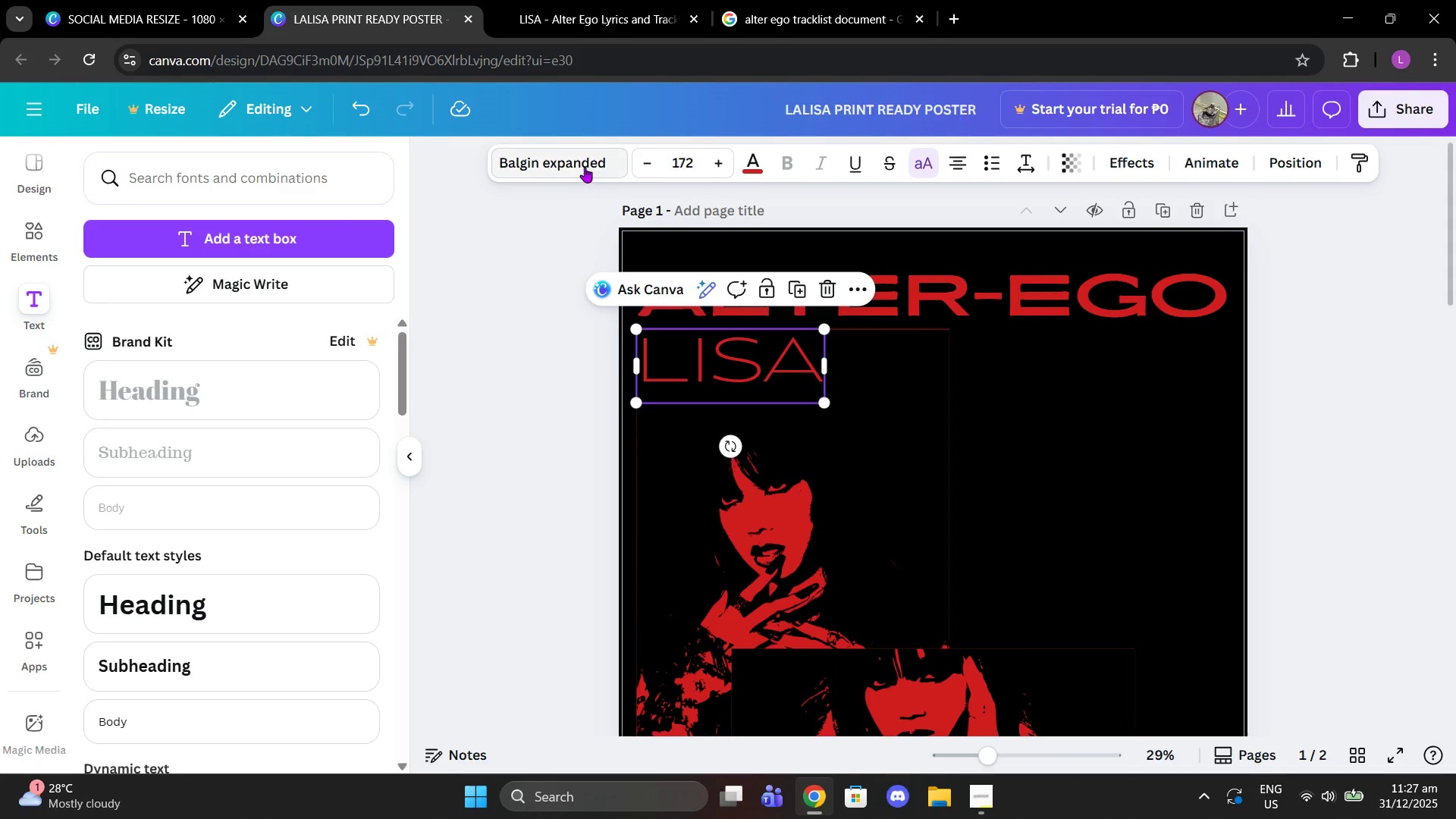 
double_click([585, 167])
 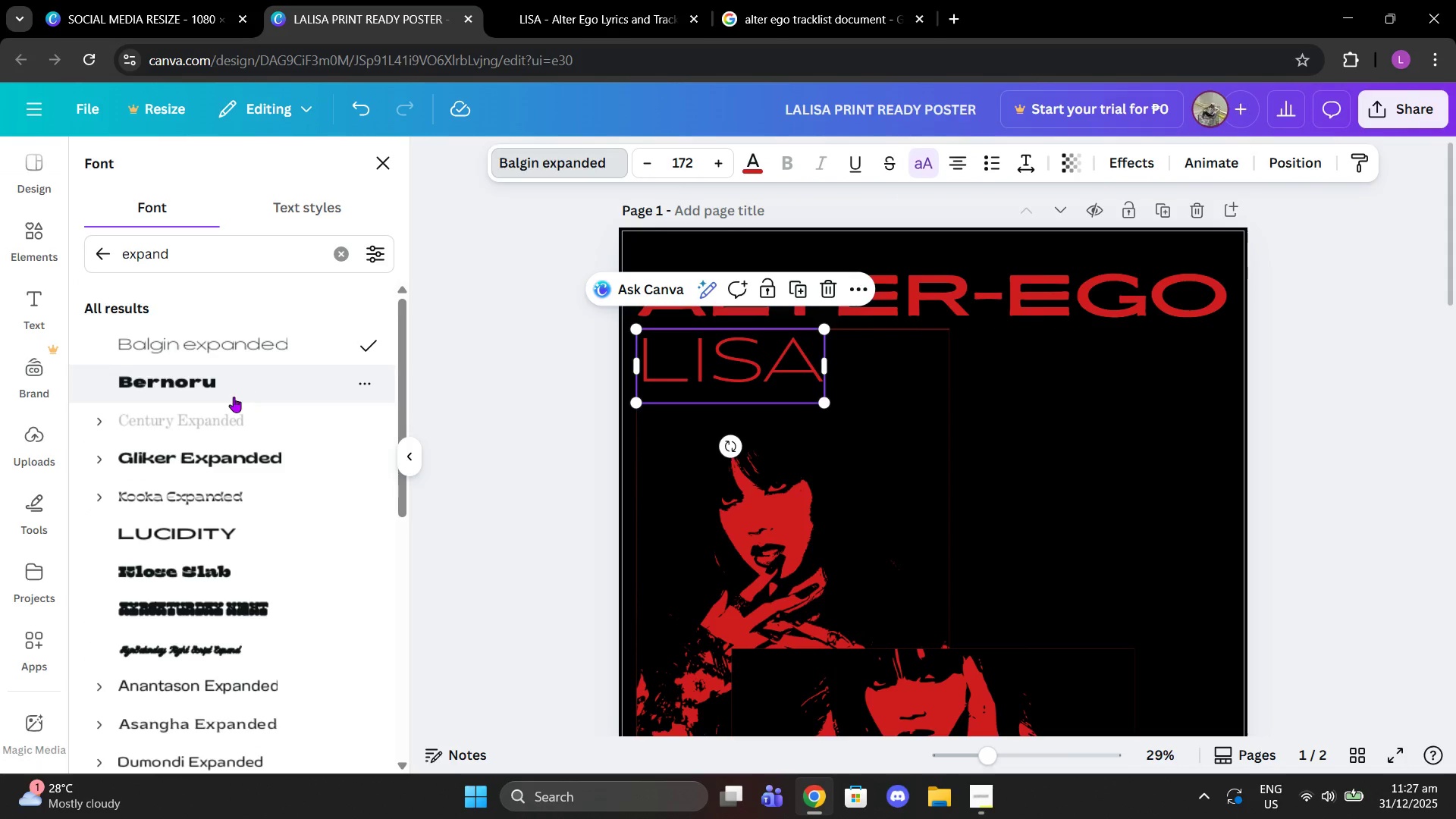 
left_click([234, 397])
 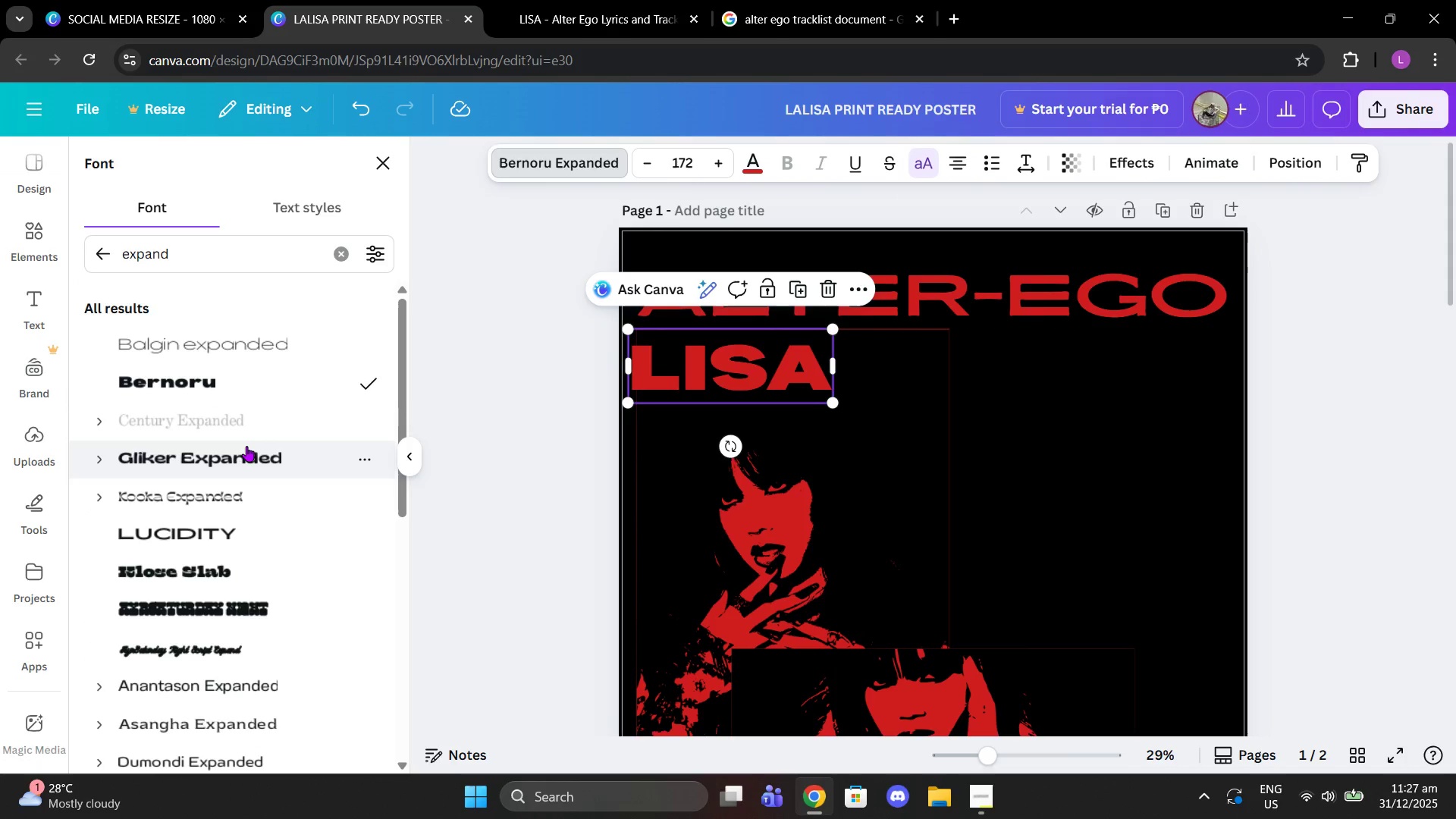 
left_click([246, 446])
 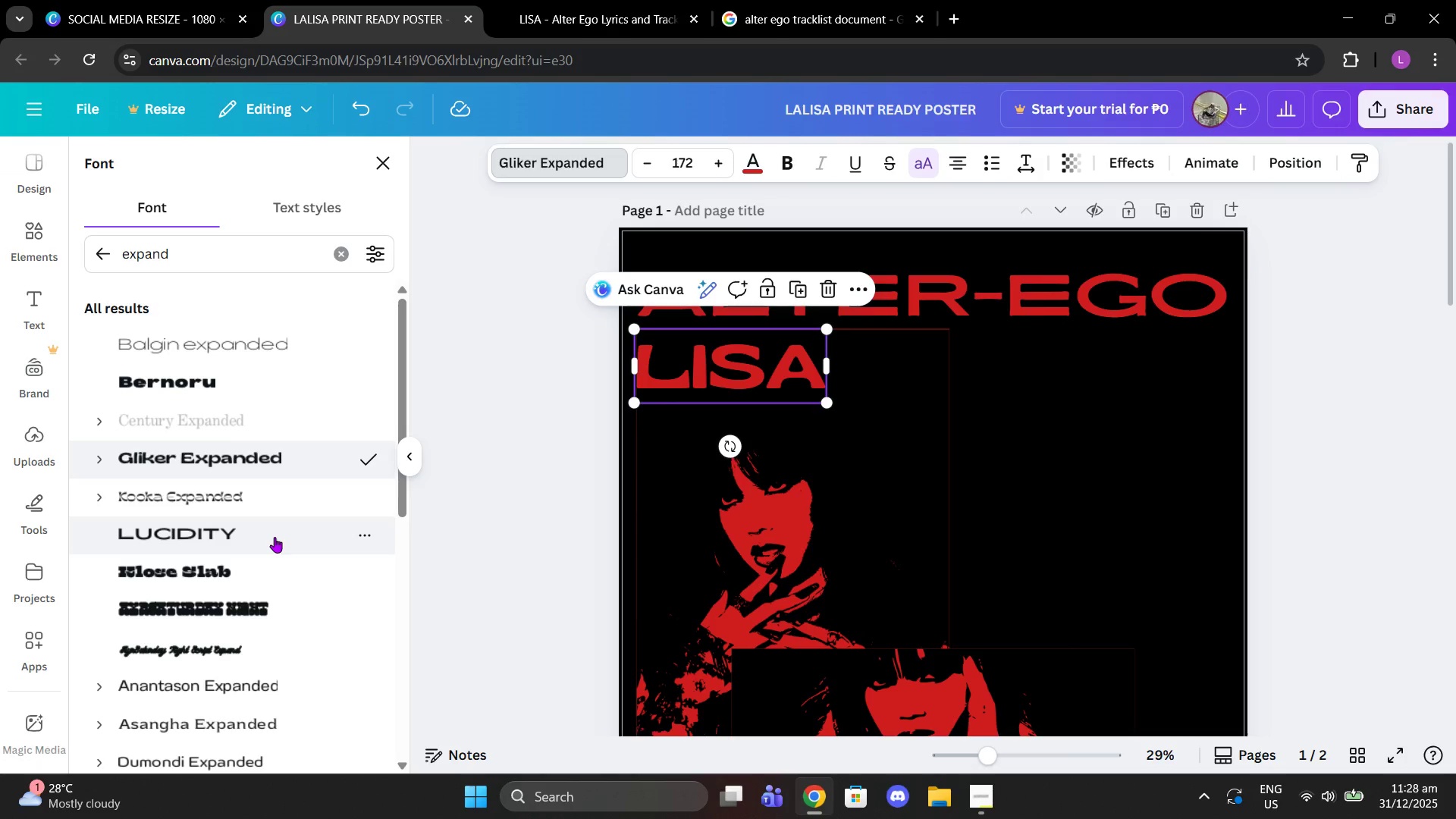 
scroll: coordinate [275, 537], scroll_direction: down, amount: 1.0
 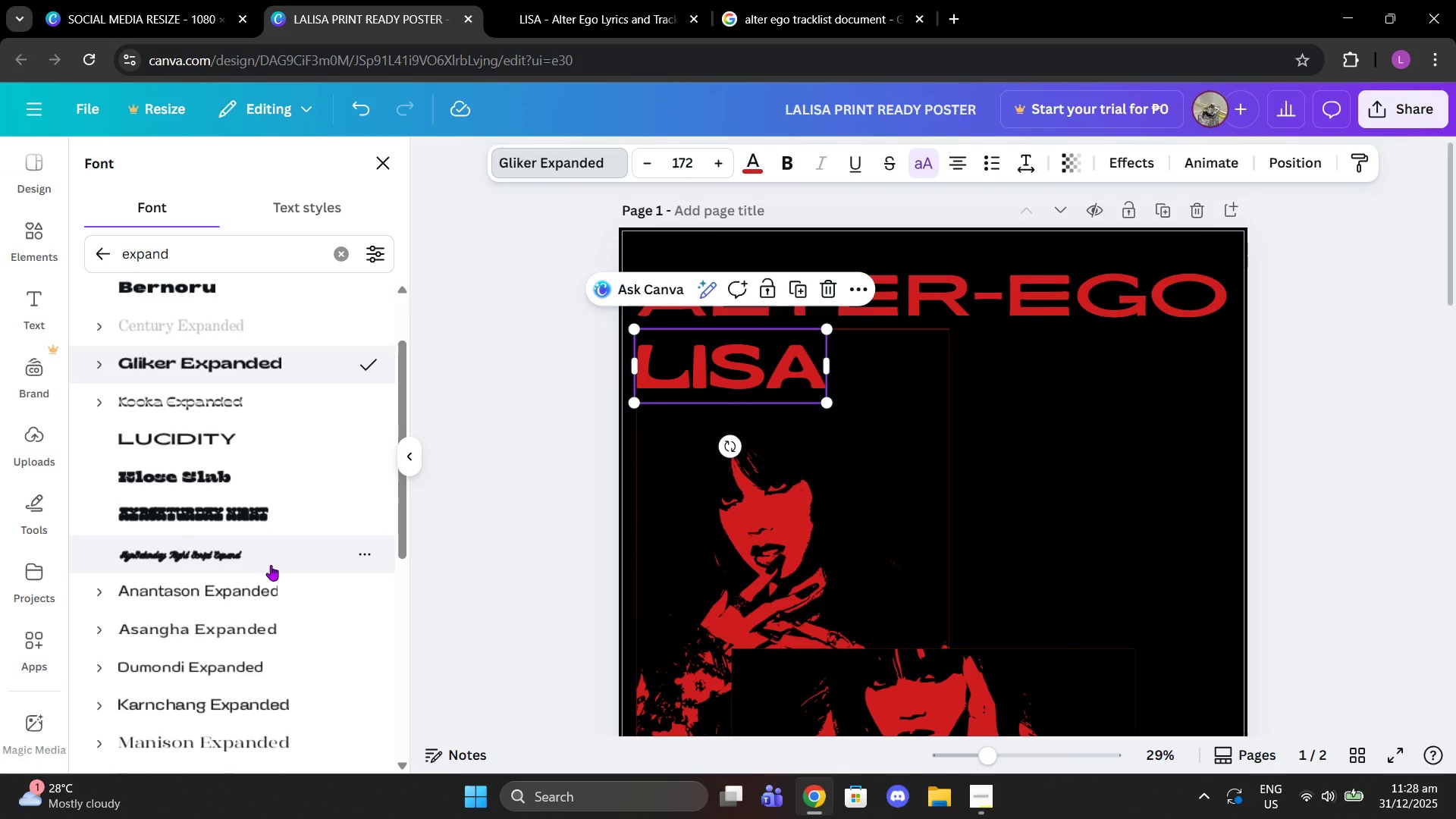 
mouse_move([268, 592])
 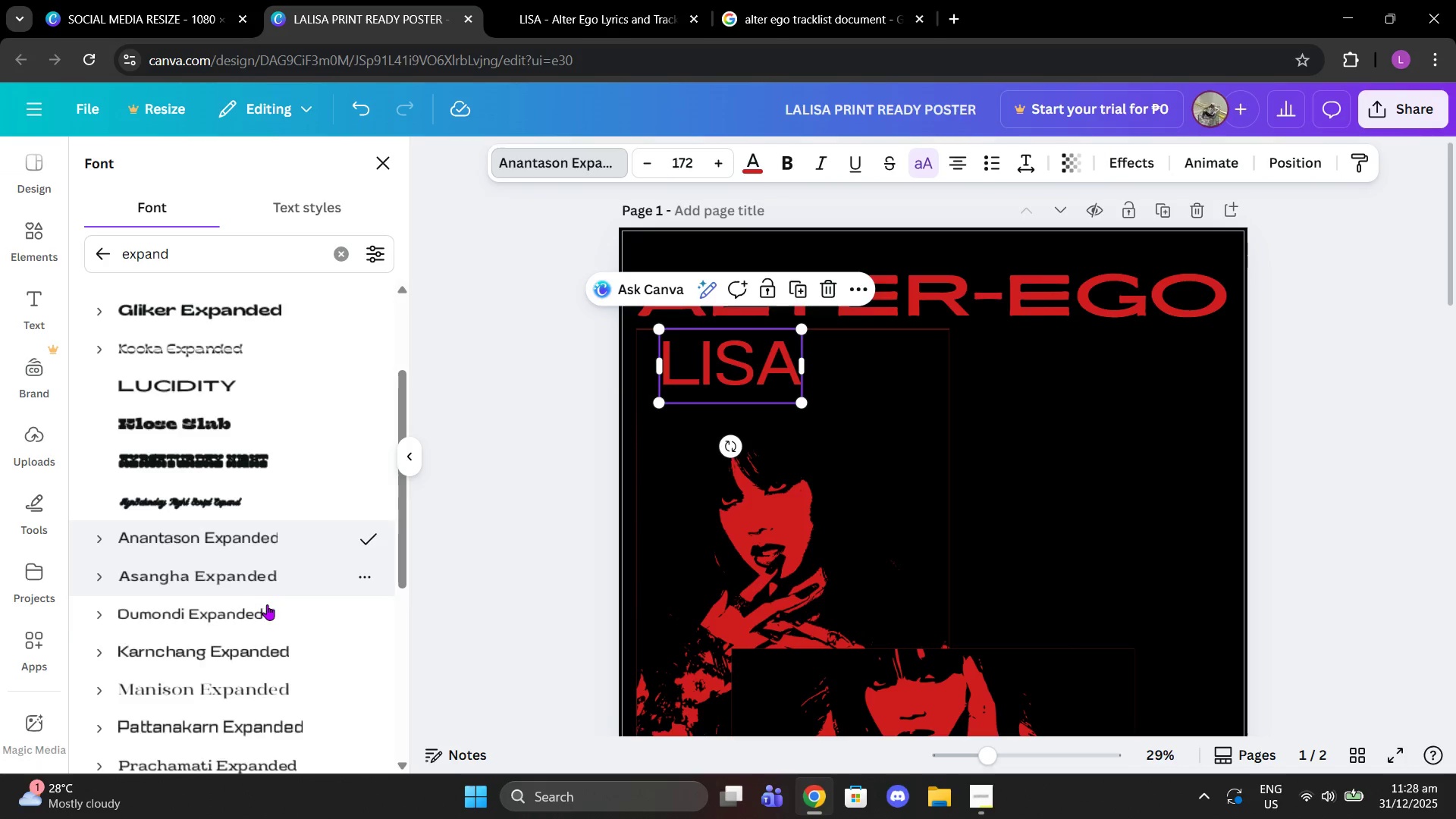 
scroll: coordinate [267, 603], scroll_direction: down, amount: 1.0
 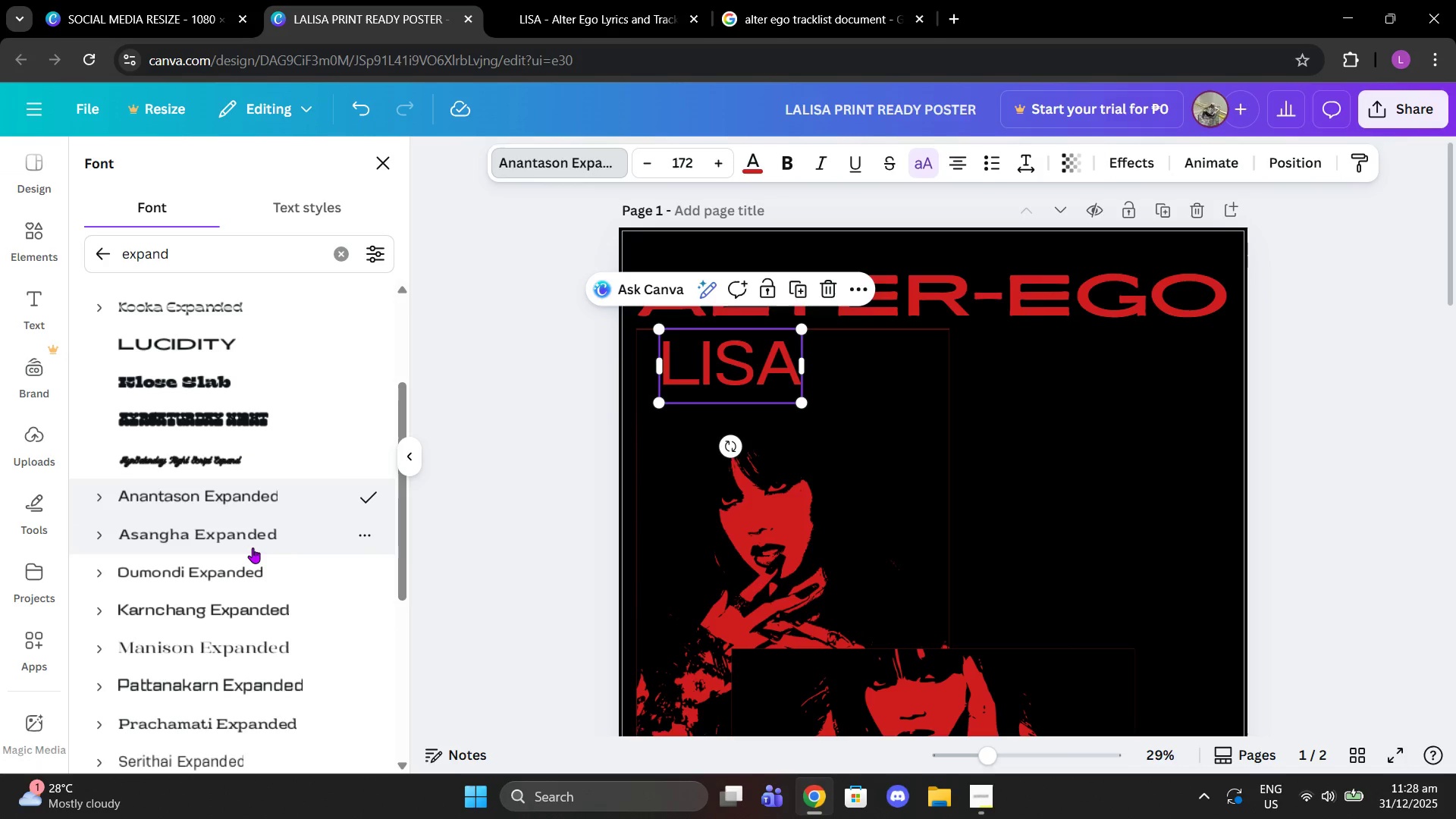 
left_click([246, 536])
 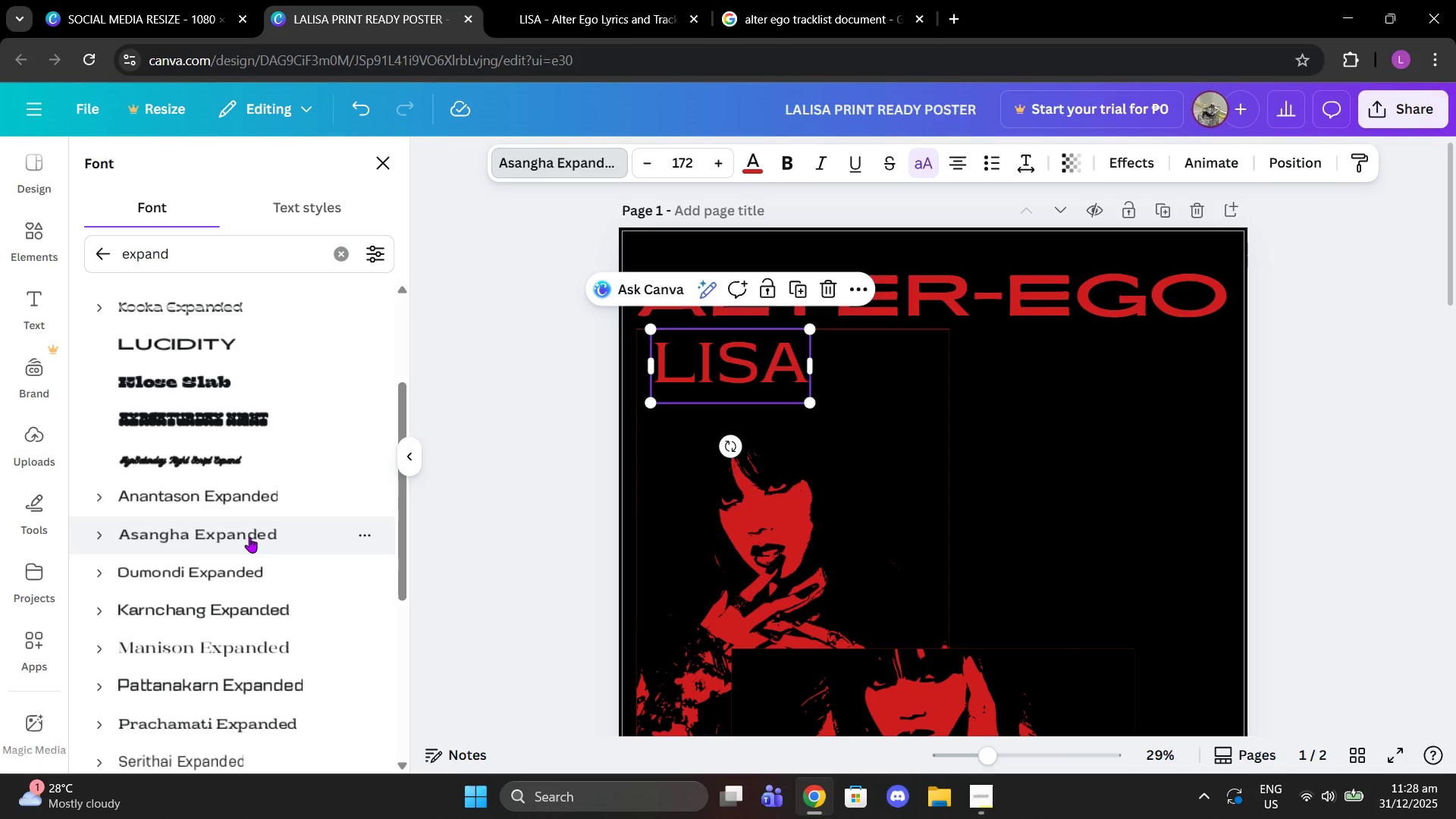 
scroll: coordinate [249, 537], scroll_direction: down, amount: 1.0
 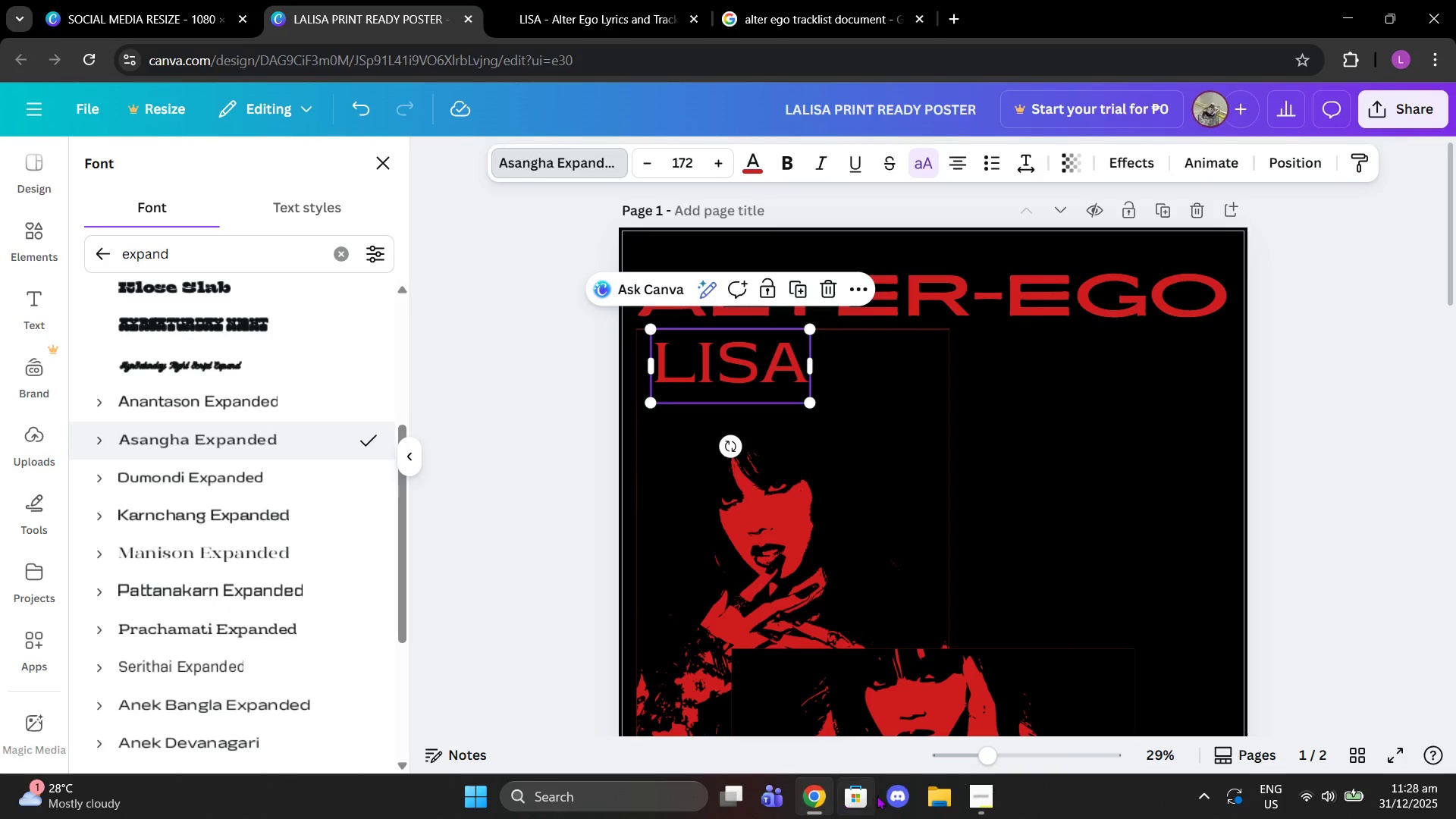 
left_click([977, 792])